 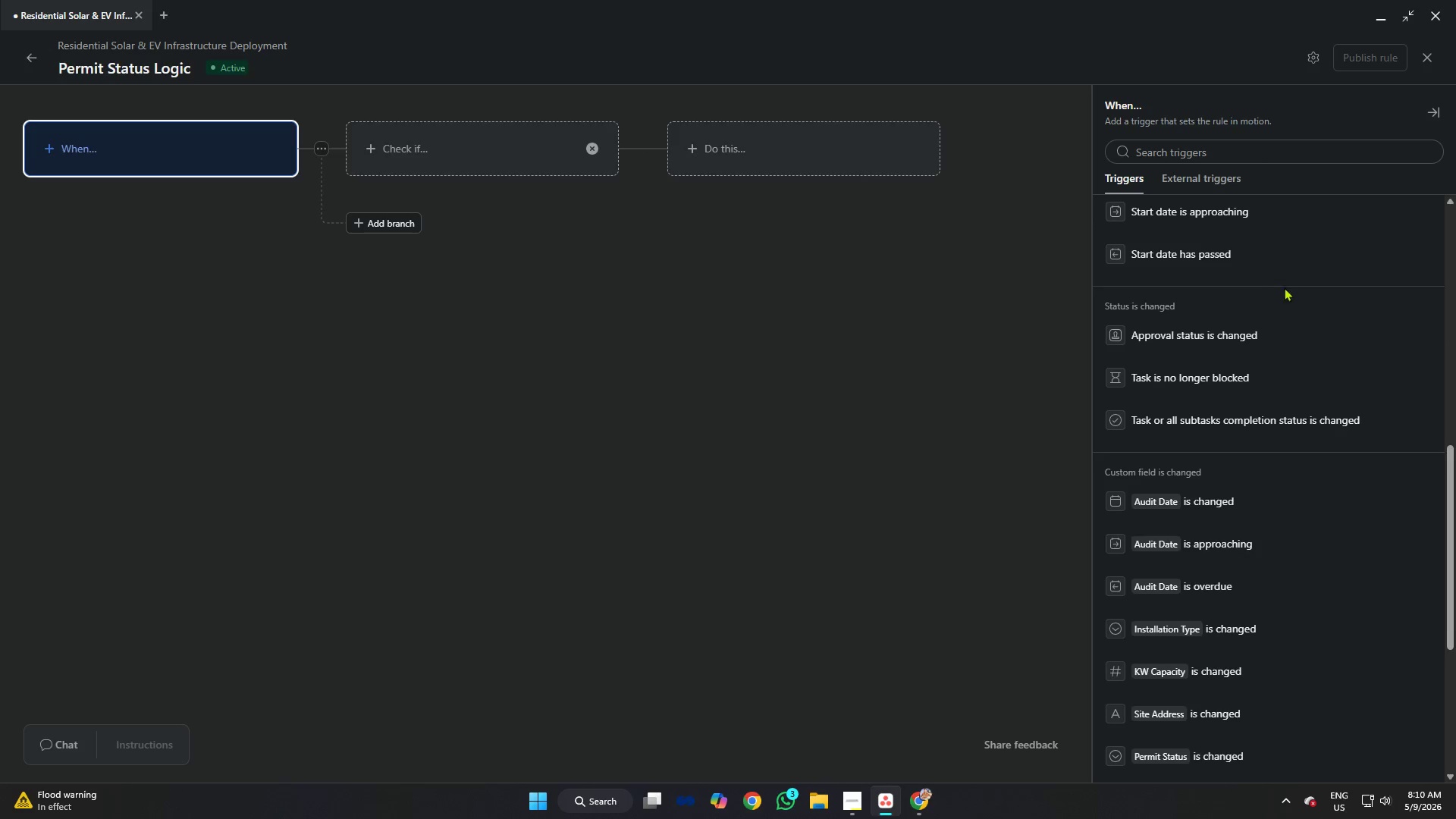 
scroll: coordinate [1204, 504], scroll_direction: down, amount: 2.0
 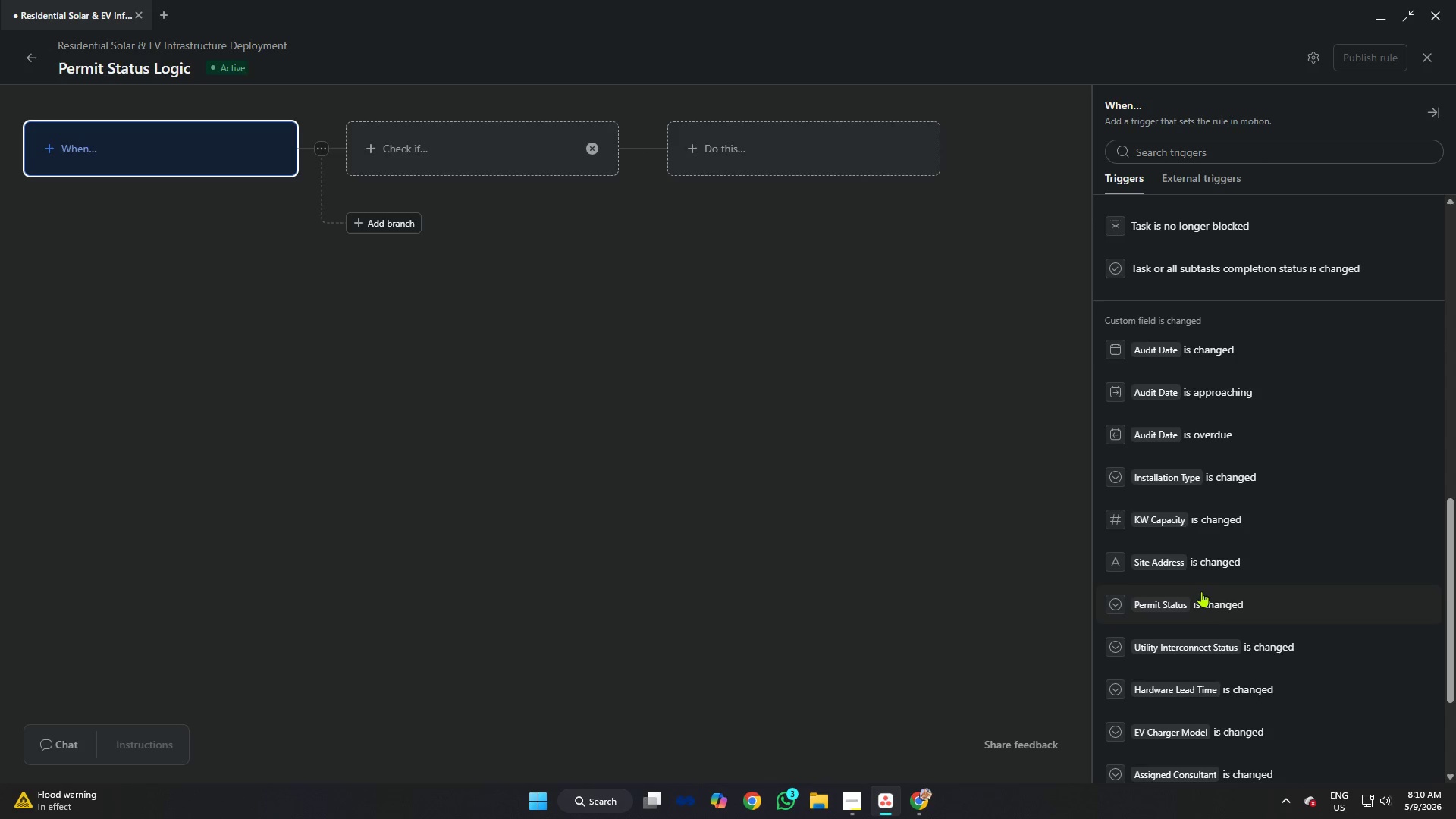 
left_click([1201, 592])
 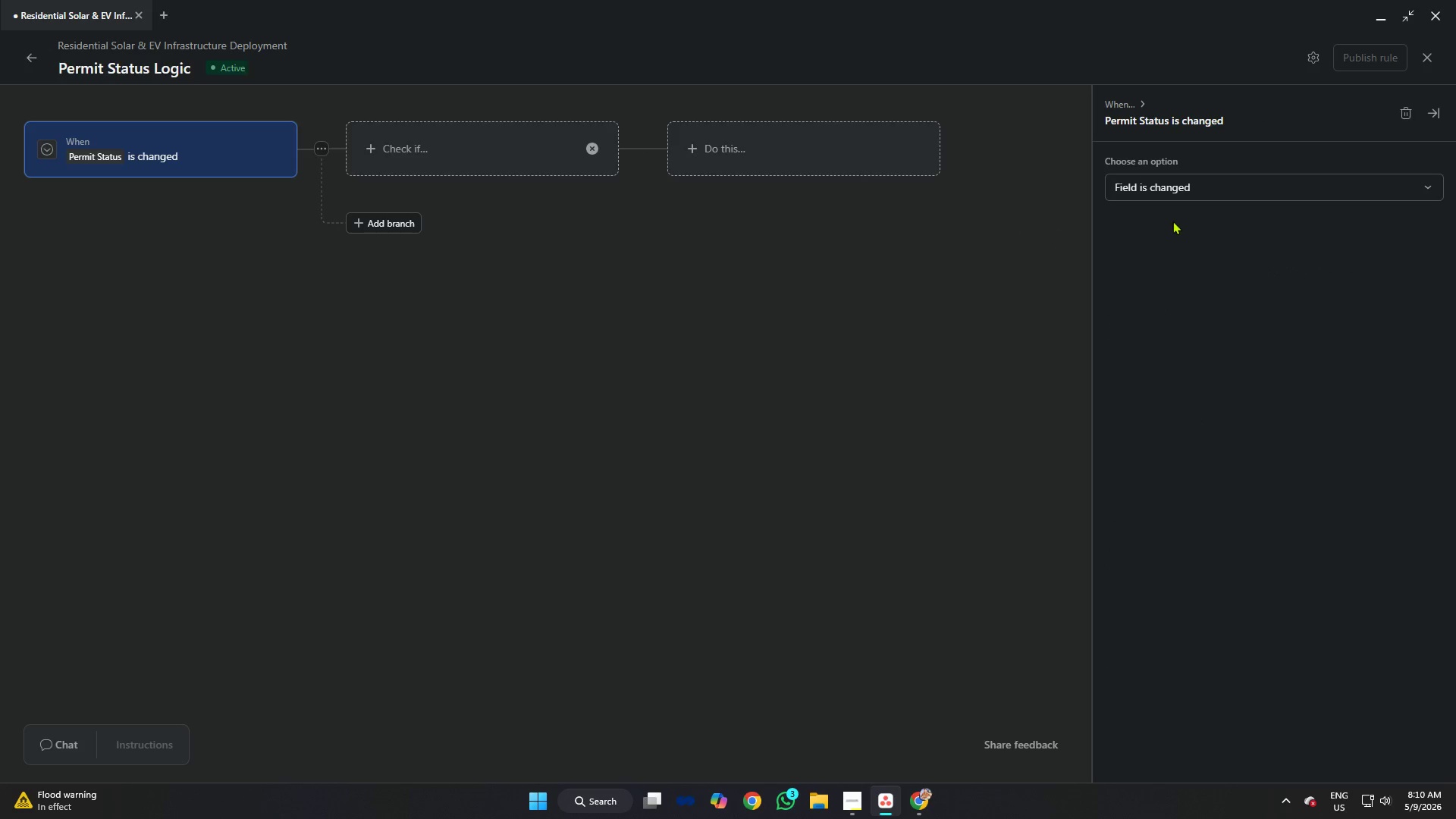 
left_click([1178, 192])
 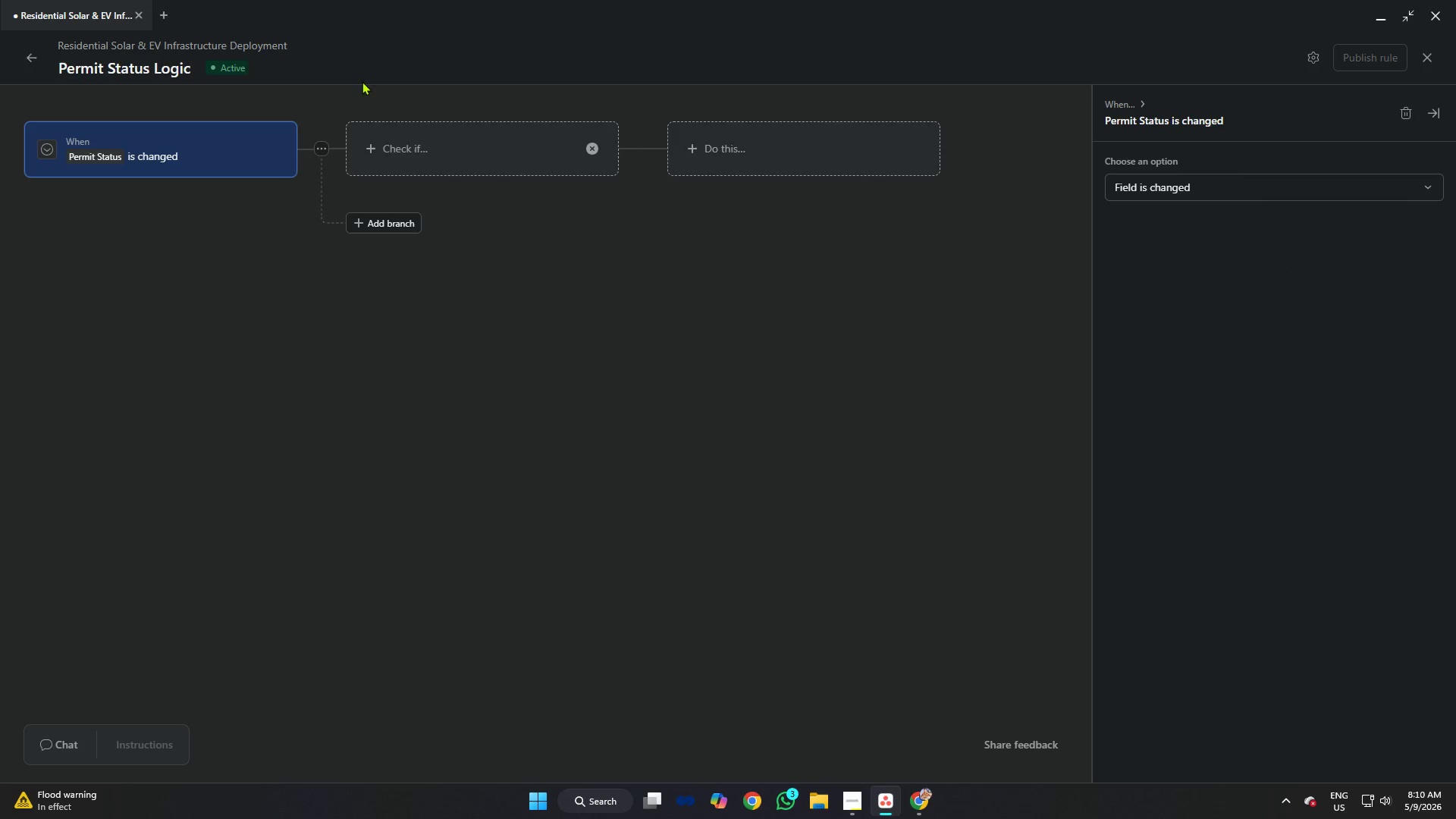 
left_click([447, 135])
 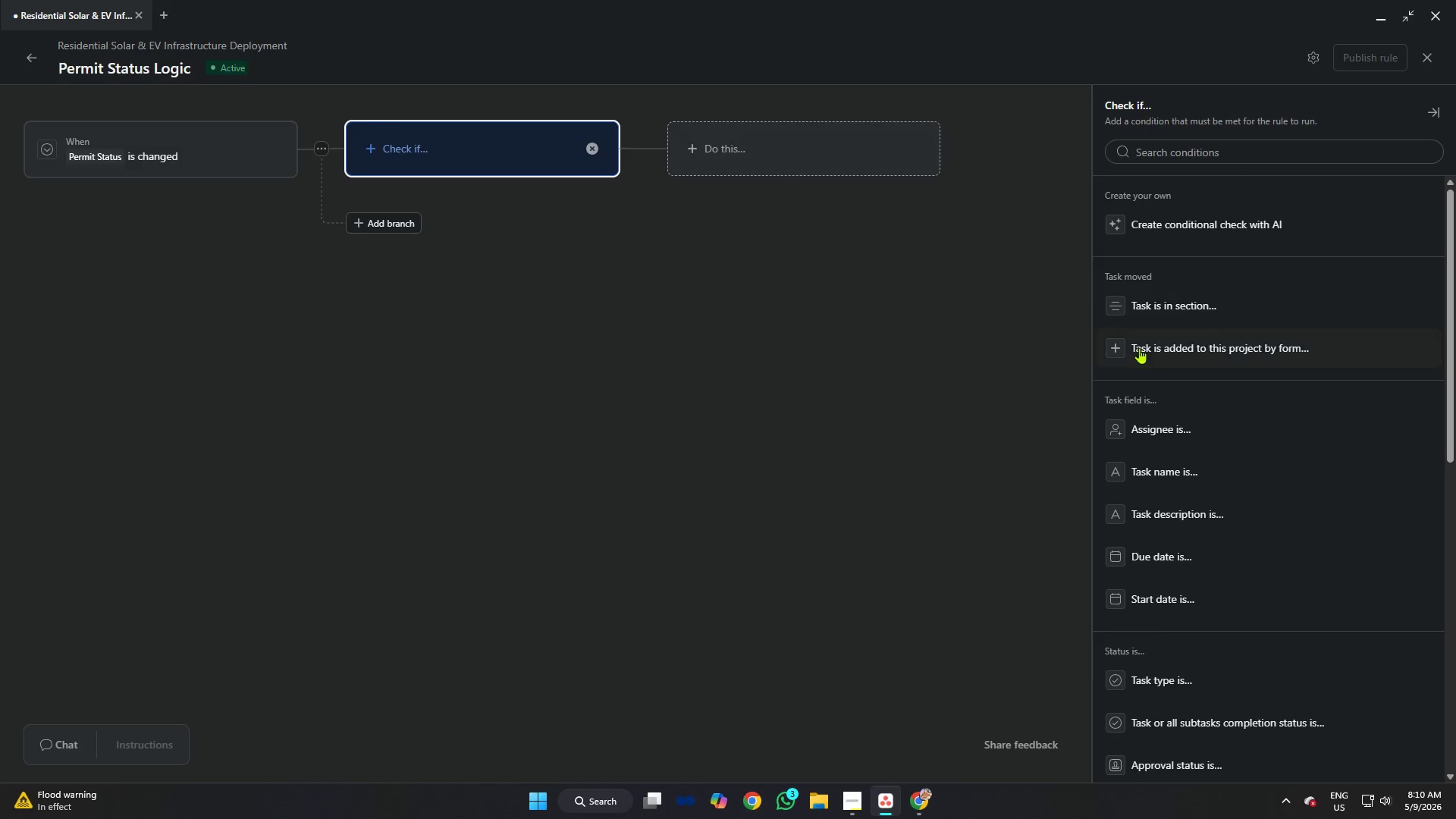 
scroll: coordinate [1200, 340], scroll_direction: down, amount: 14.0
 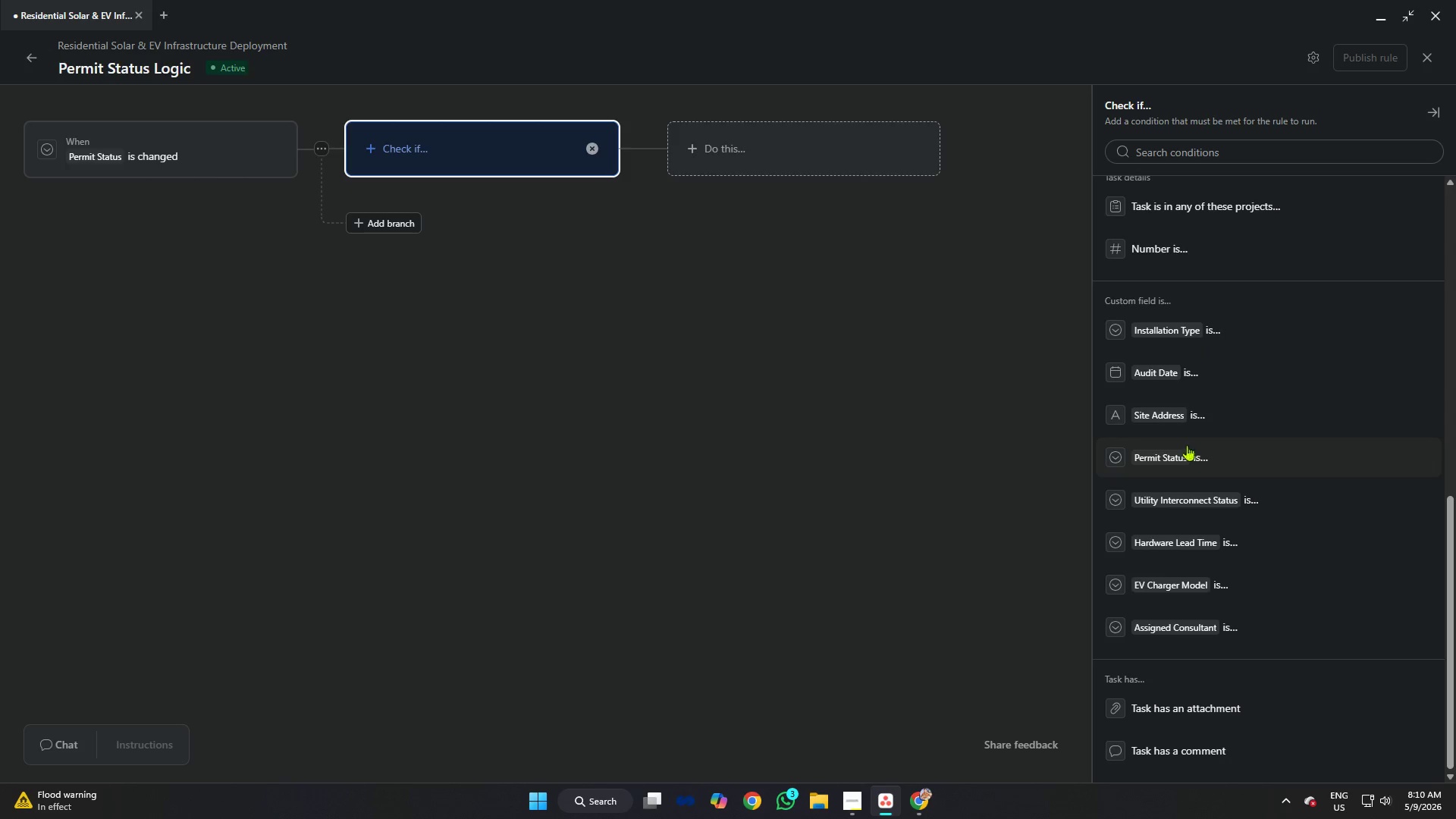 
left_click([1186, 455])
 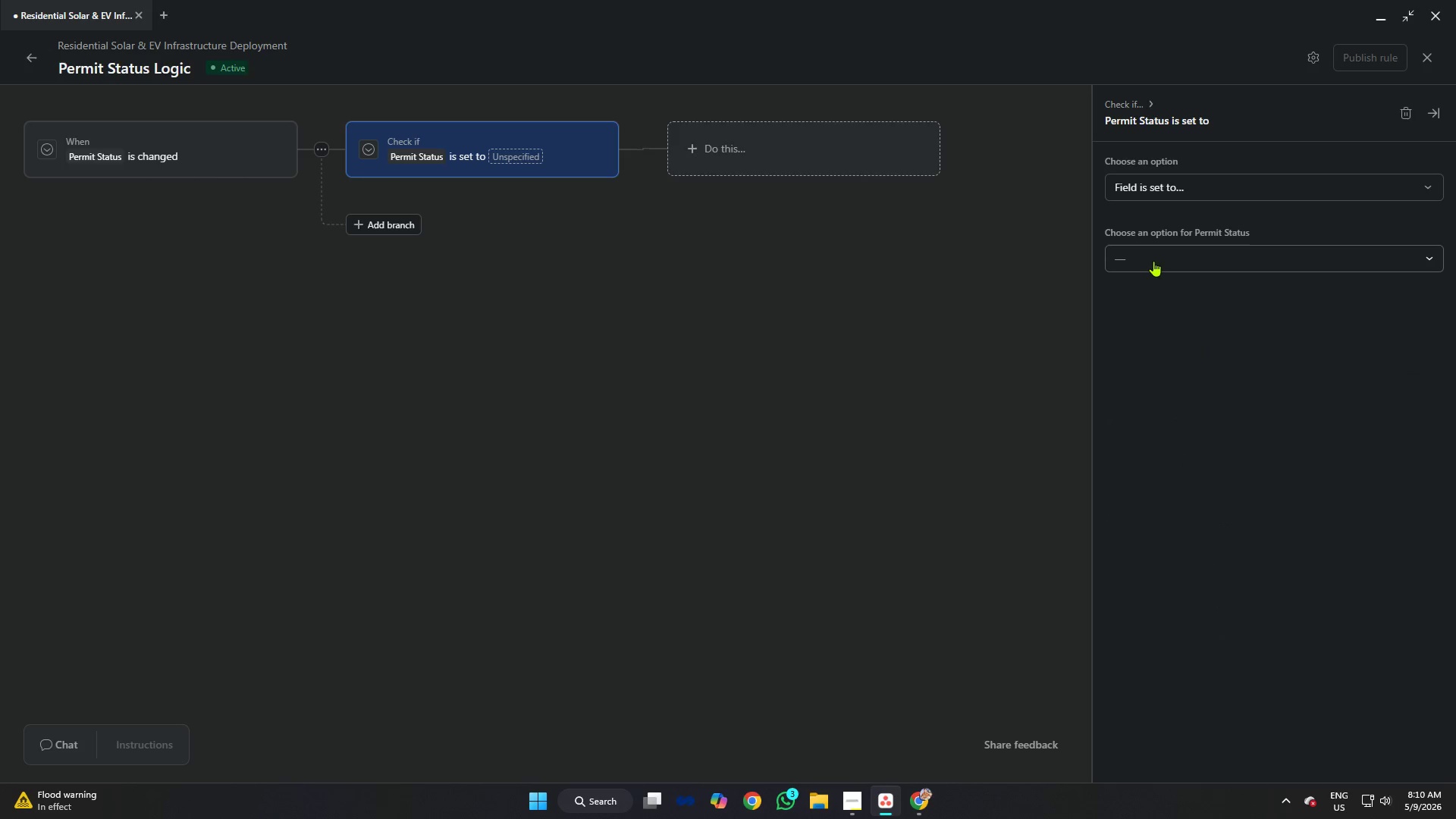 
left_click([1155, 260])
 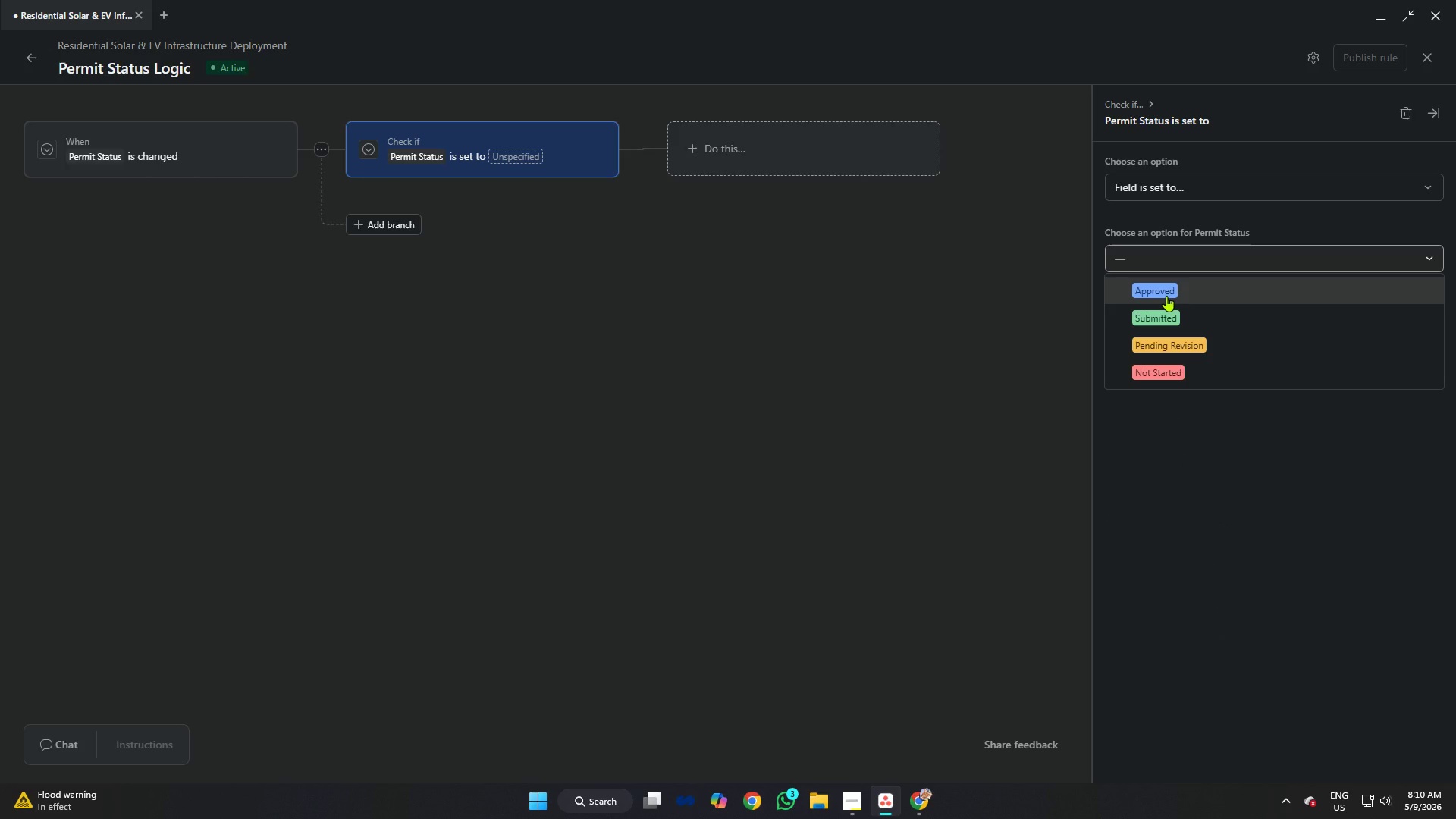 
left_click([1166, 296])
 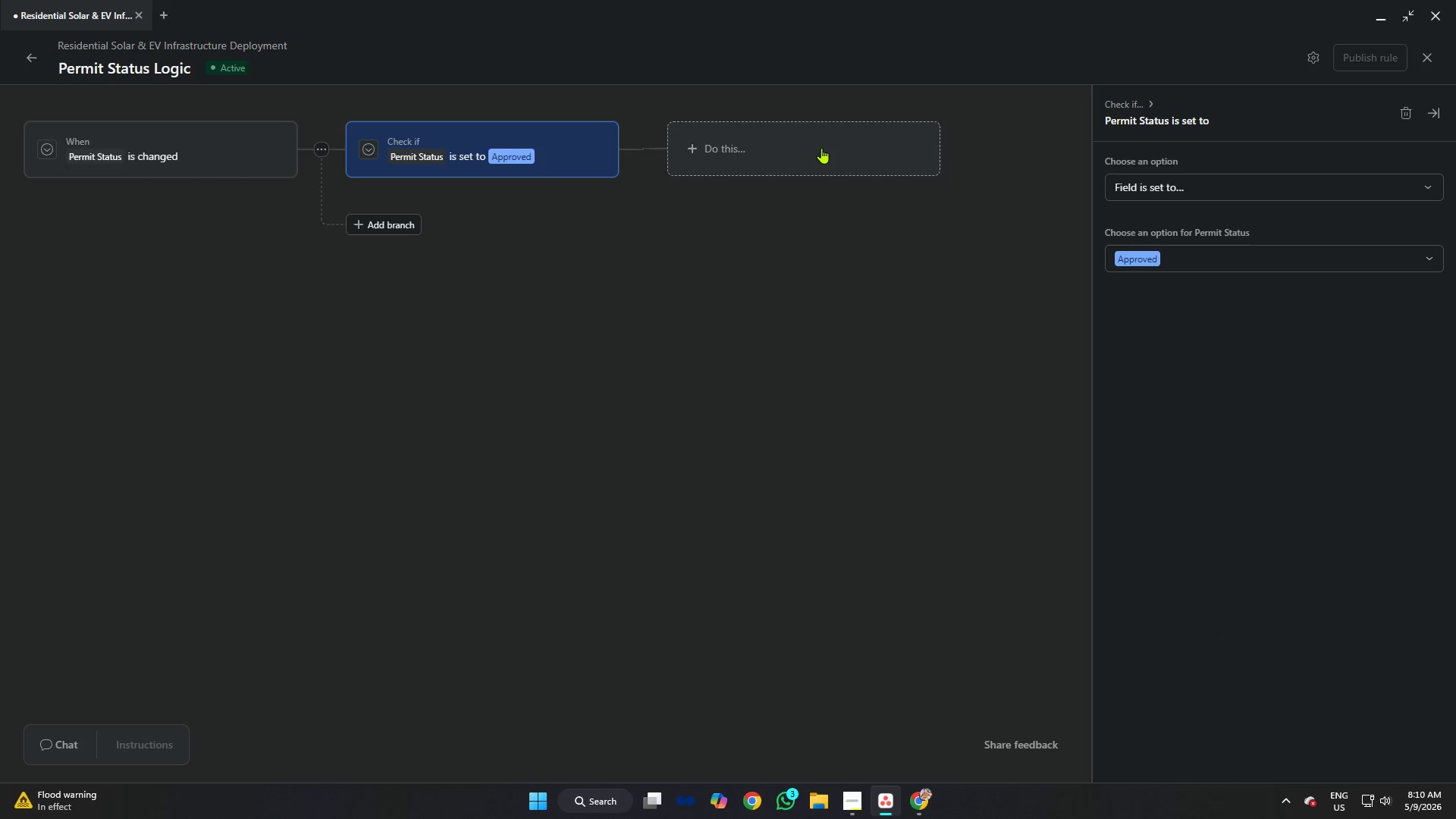 
left_click([821, 148])
 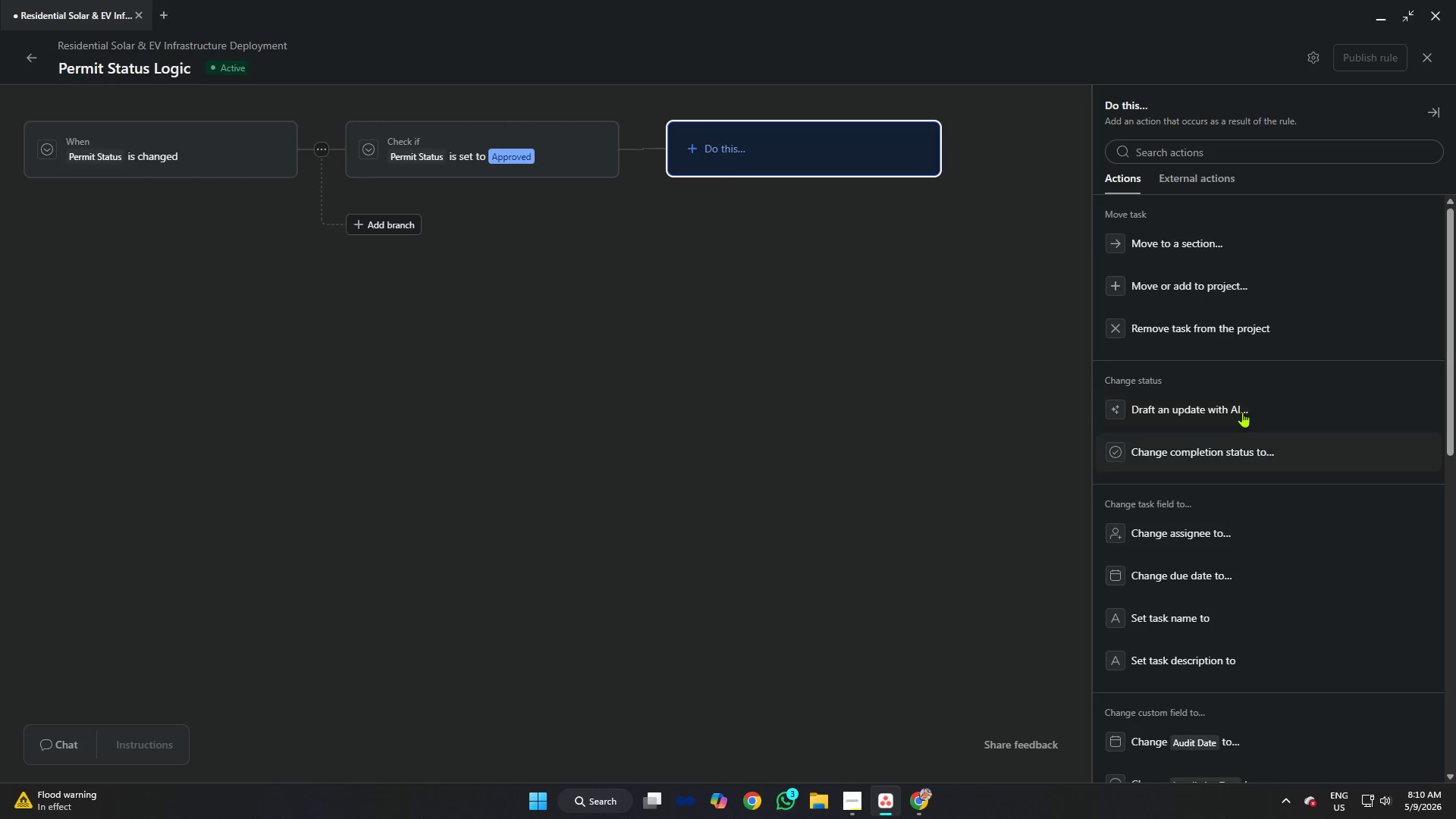 
scroll: coordinate [1232, 408], scroll_direction: down, amount: 1.0
 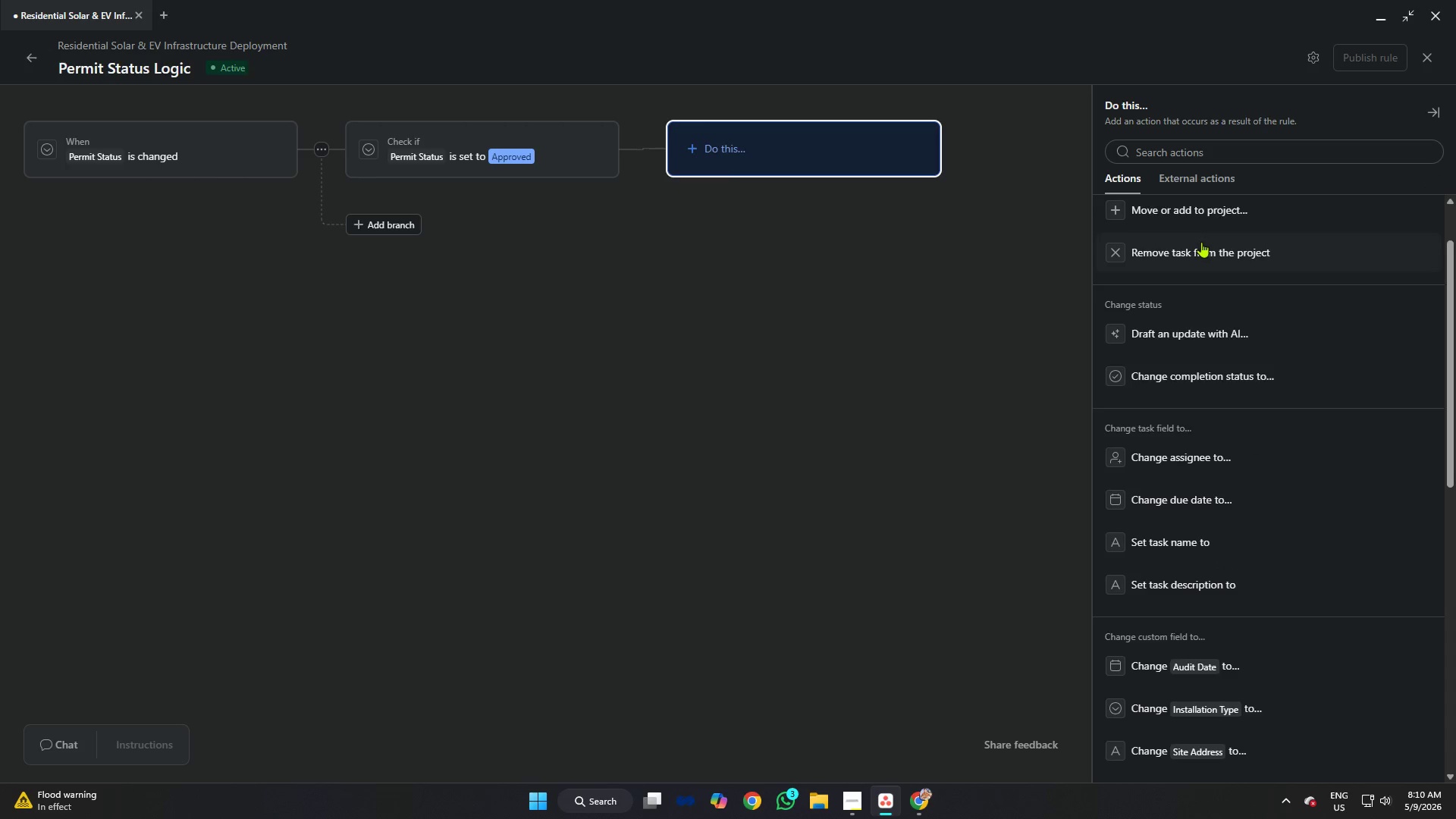 
left_click([1199, 239])
 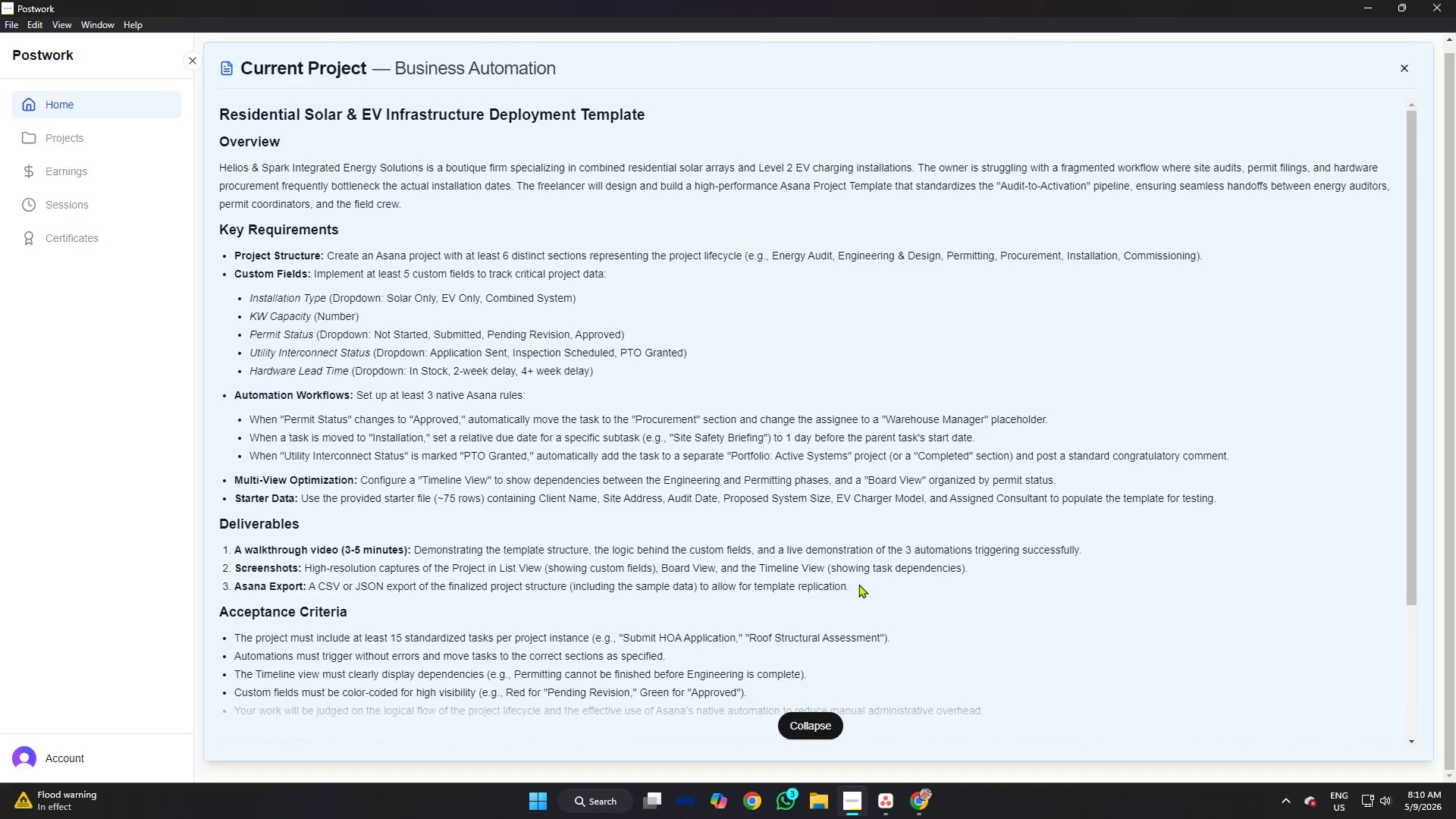 
scroll: coordinate [1199, 239], scroll_direction: up, amount: 2.0